 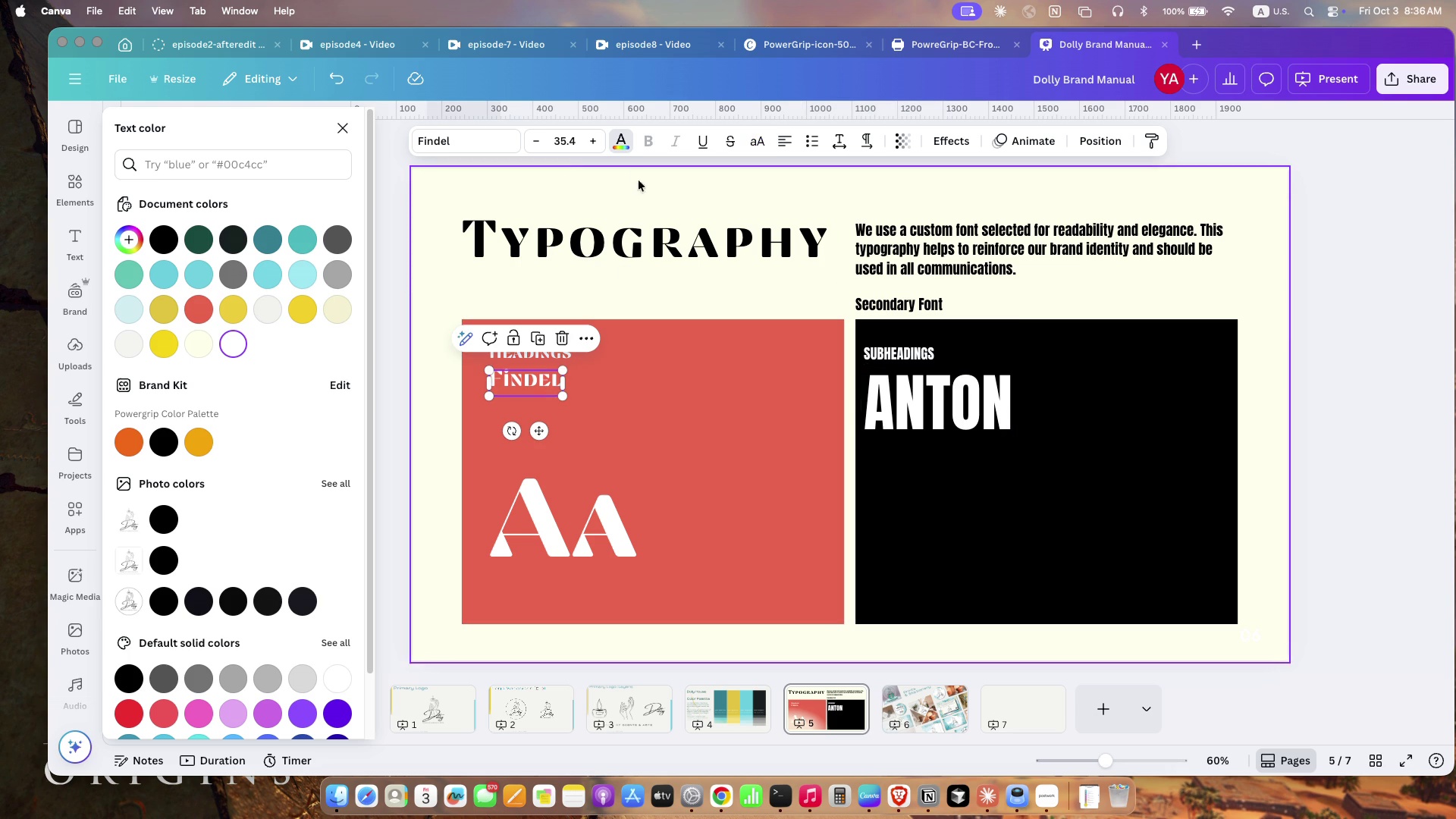 
left_click([557, 142])
 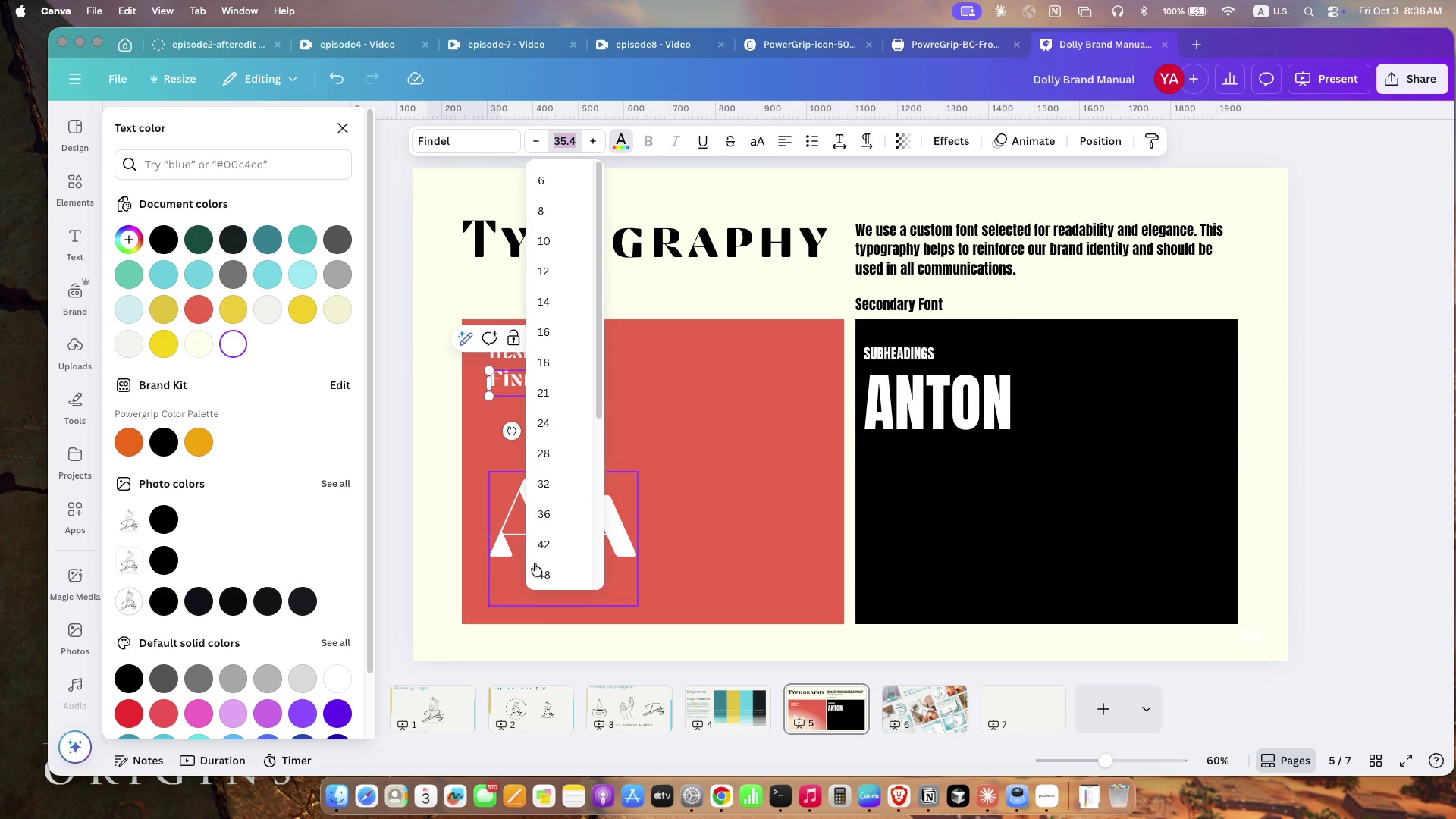 
scroll: coordinate [544, 519], scroll_direction: down, amount: 74.0
 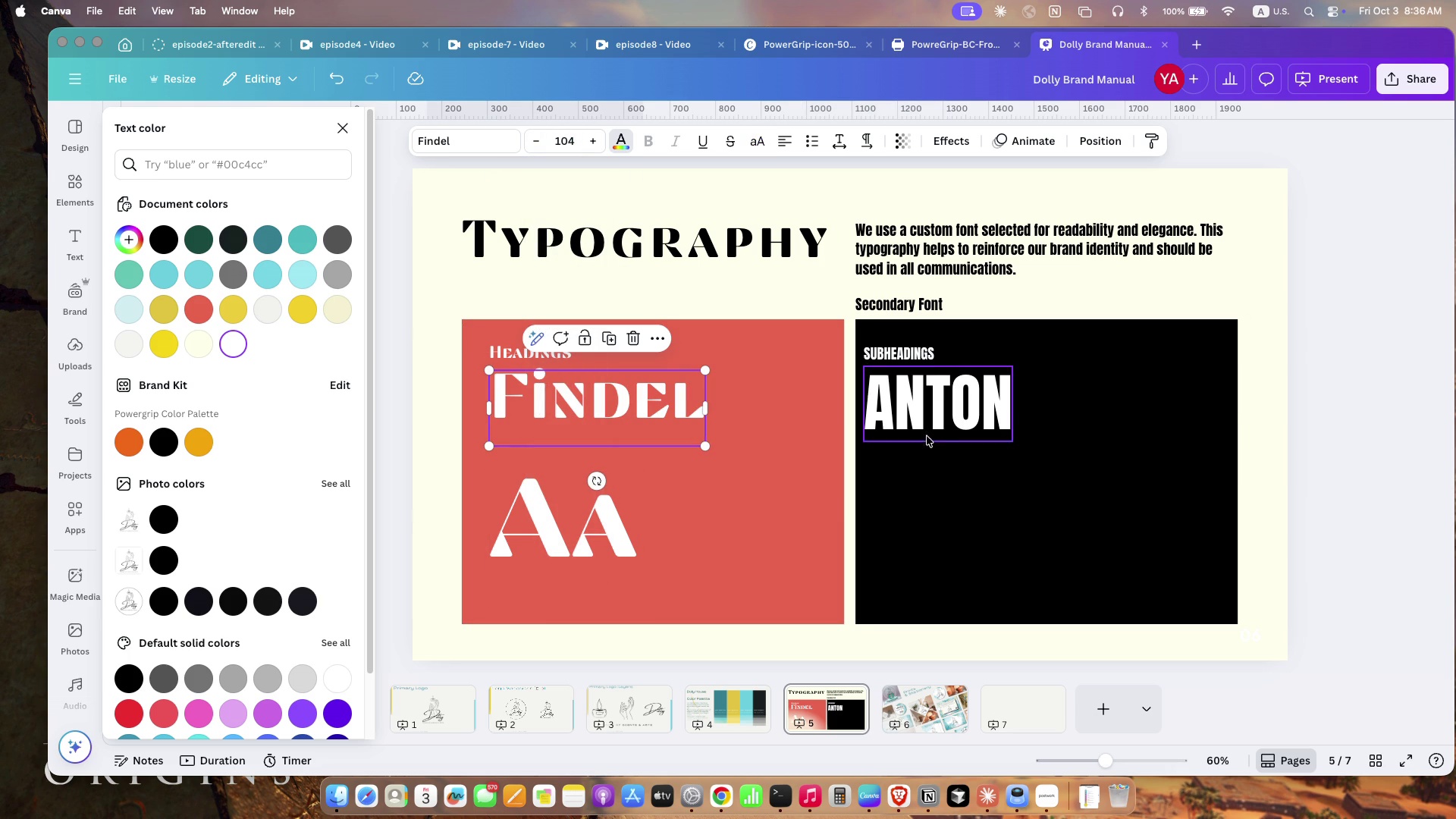 
left_click([927, 353])
 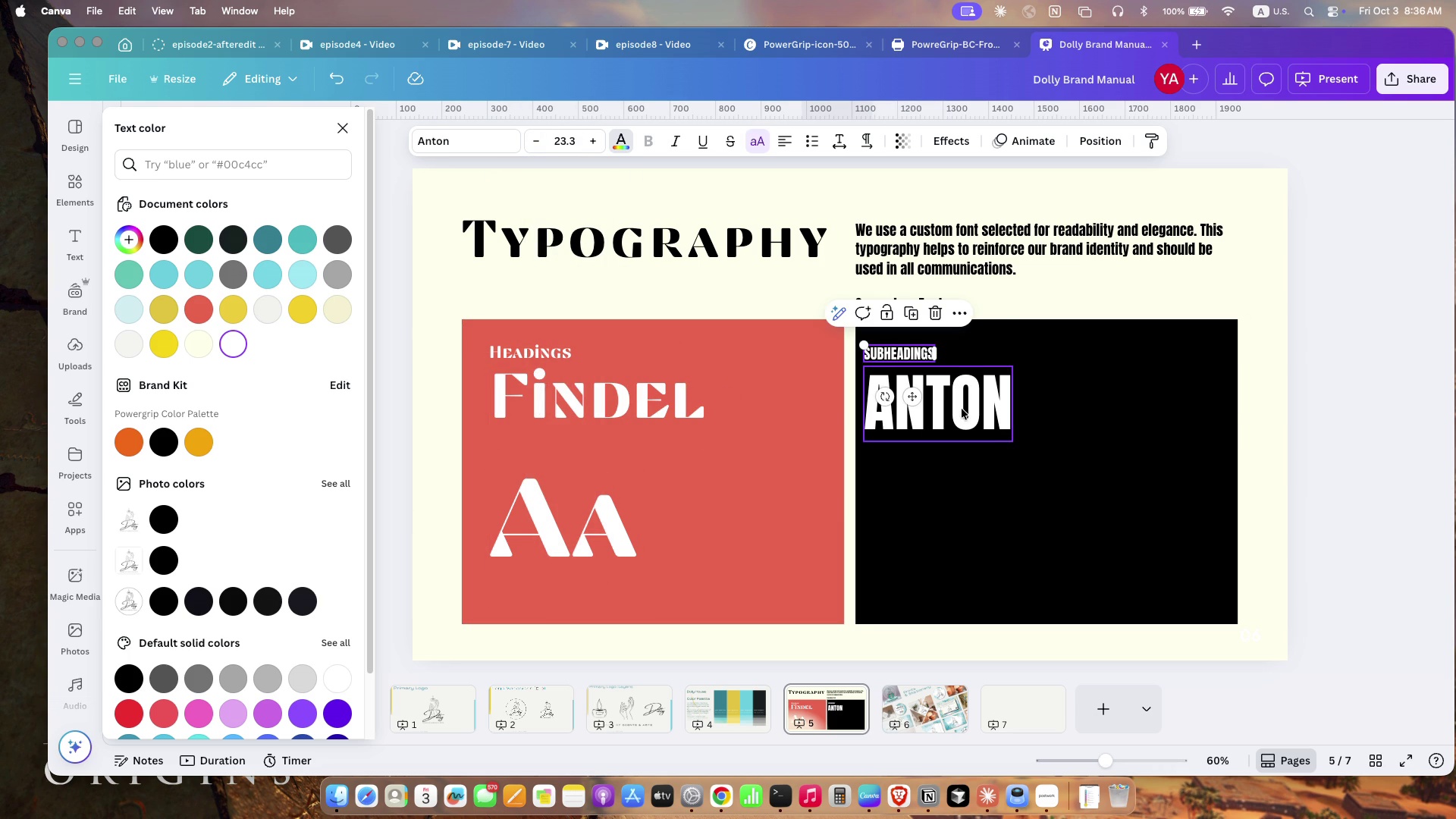 
left_click([962, 409])
 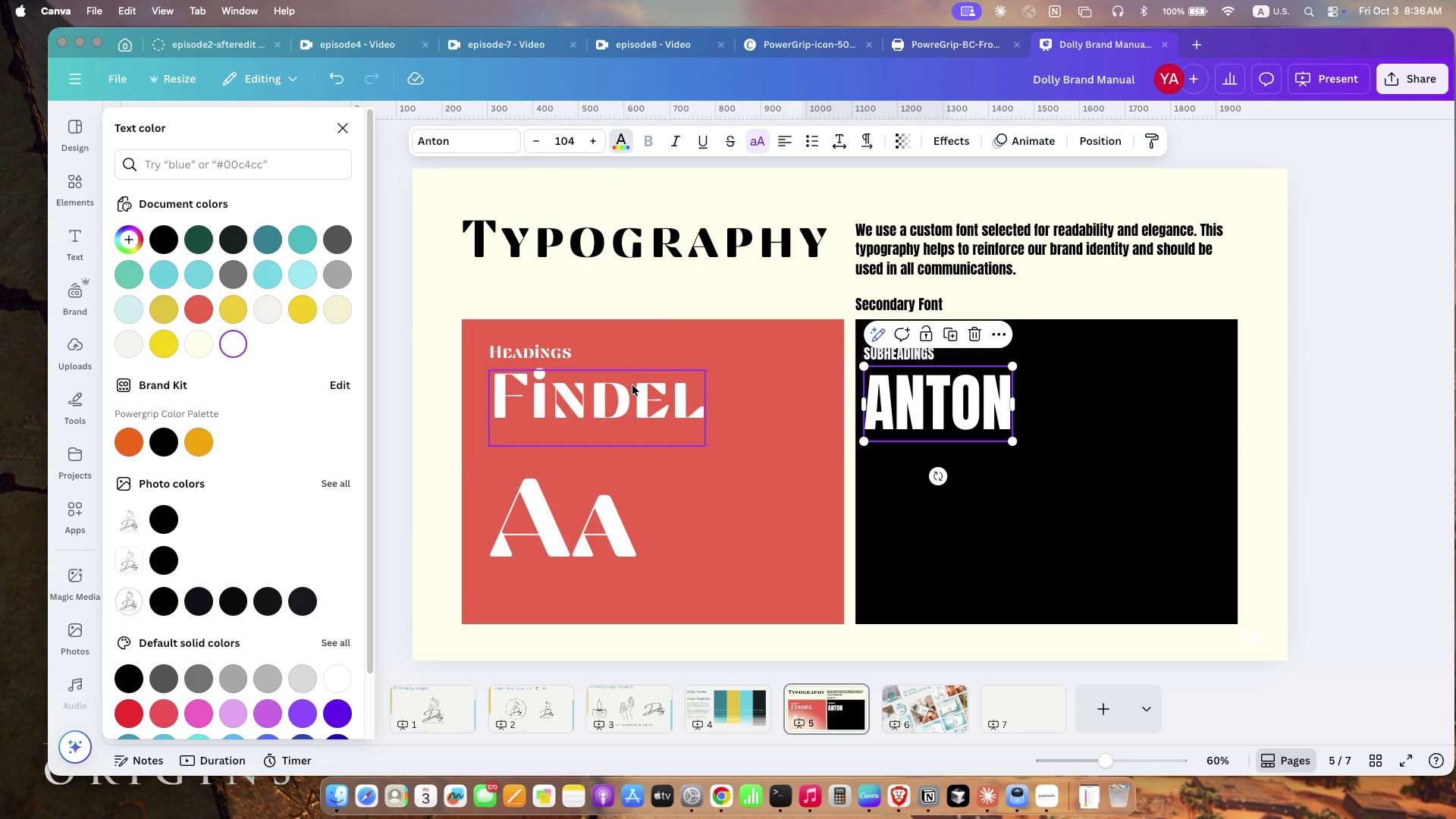 
left_click([632, 386])
 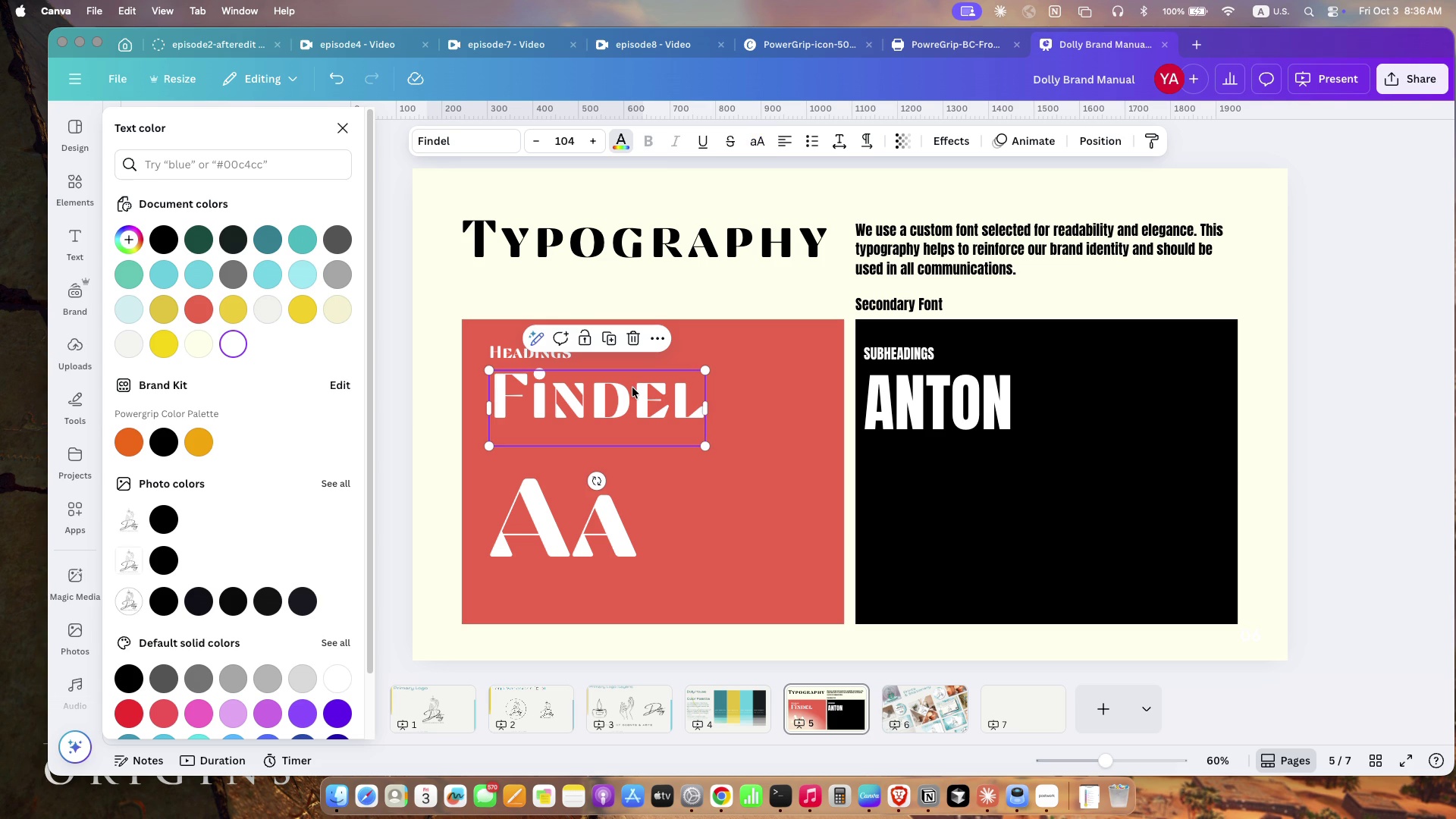 
mouse_move([656, 396])
 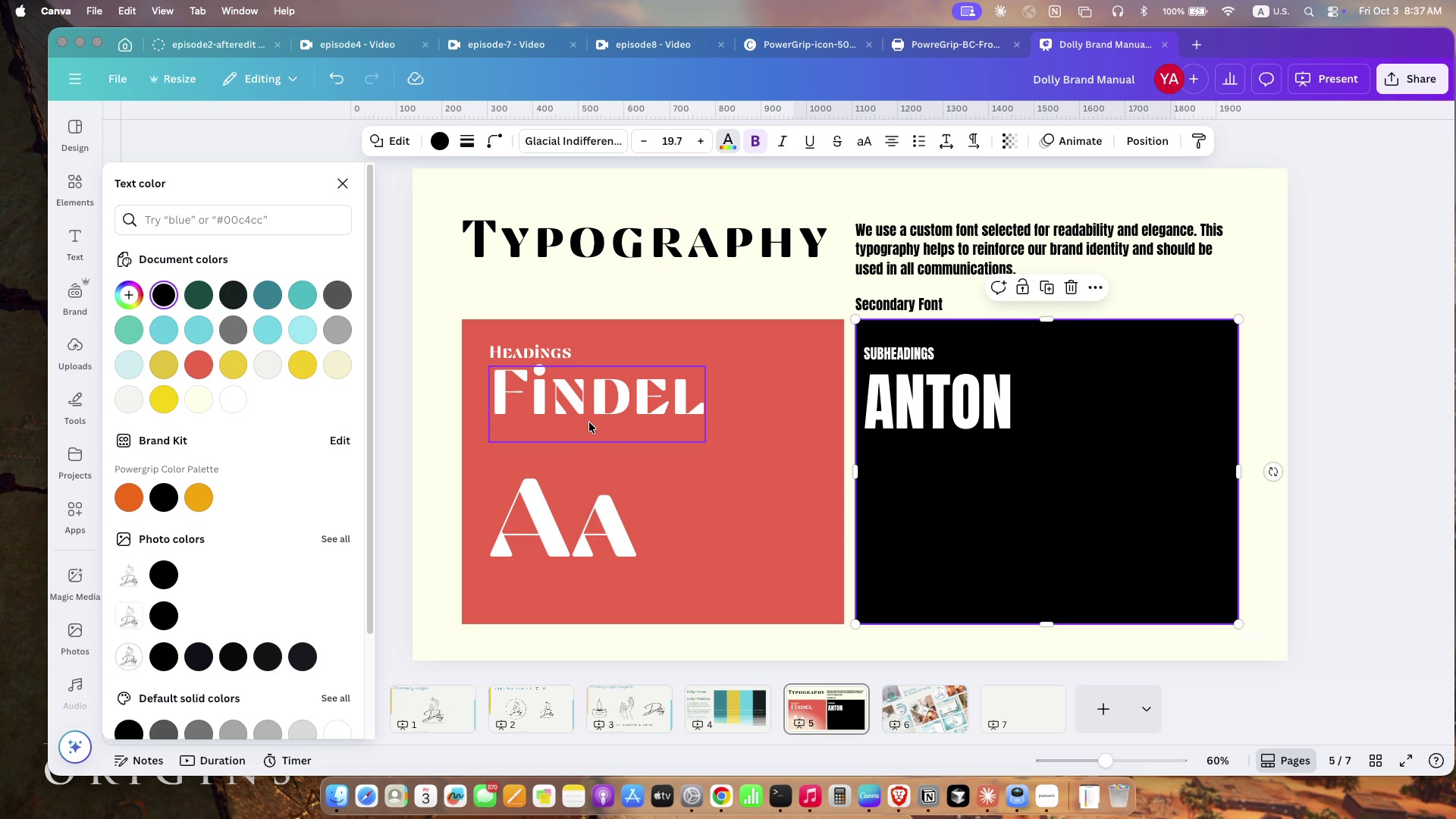 
wait(15.1)
 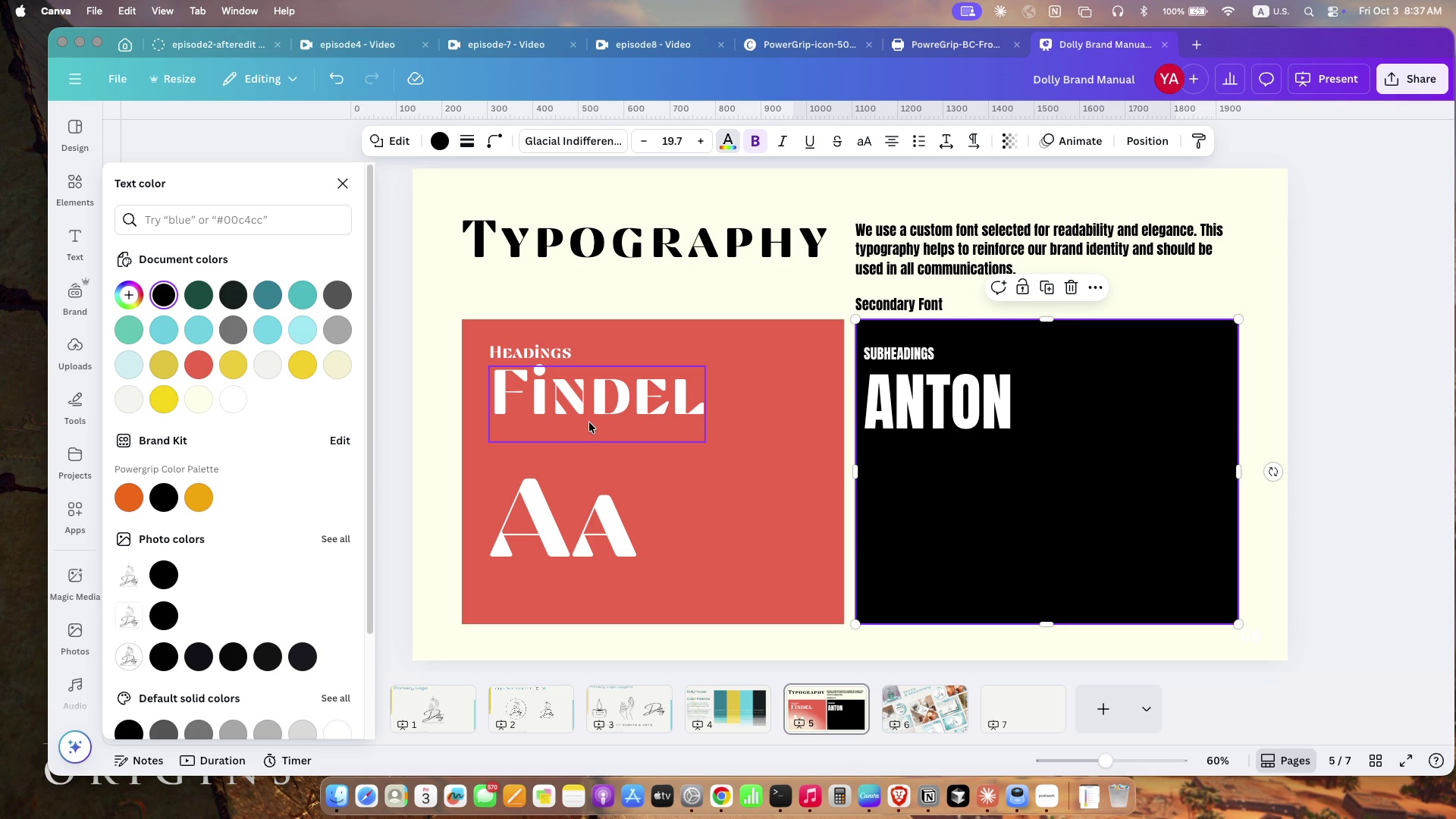 
key(ArrowLeft)
 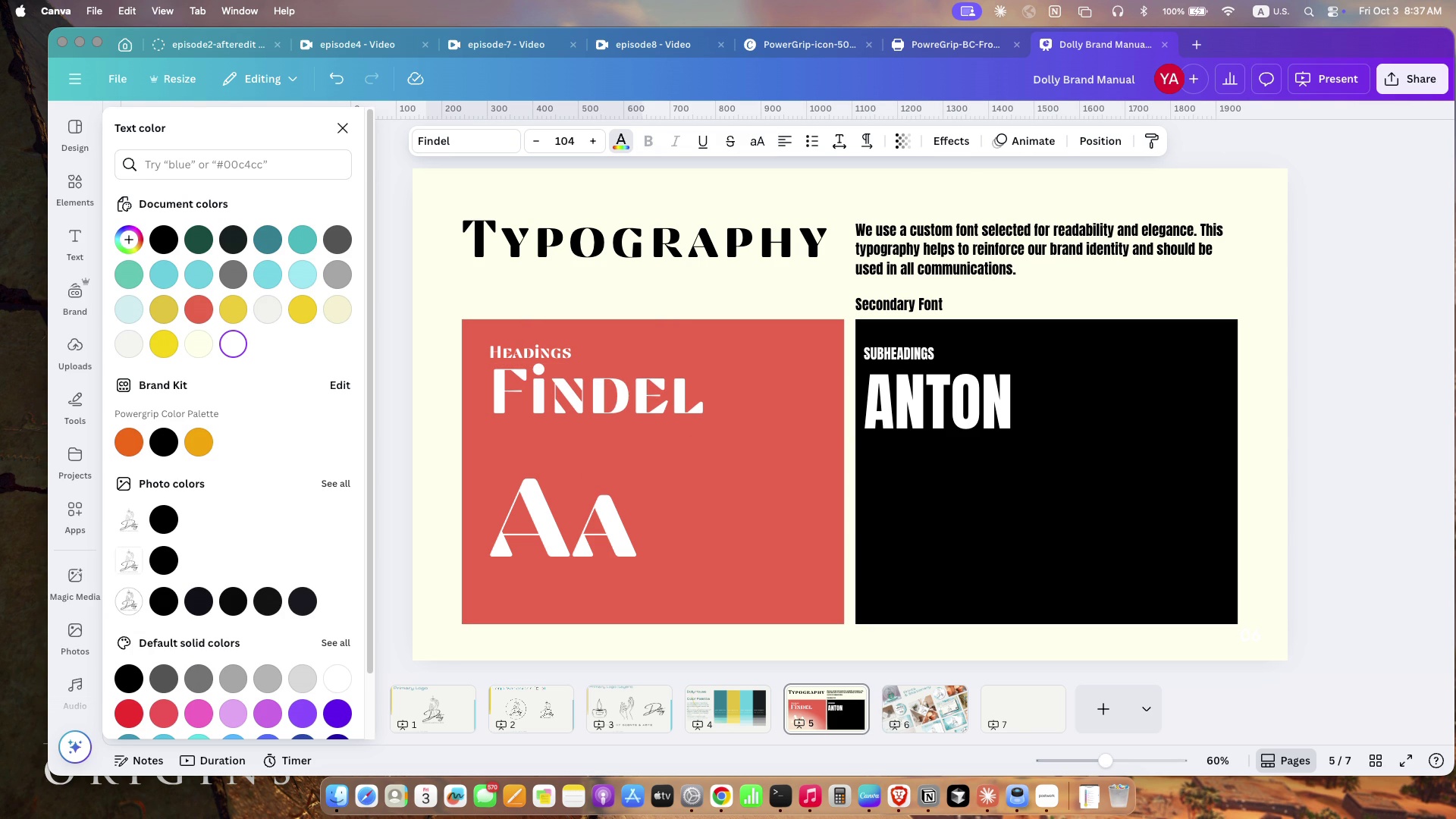 
key(ArrowLeft)
 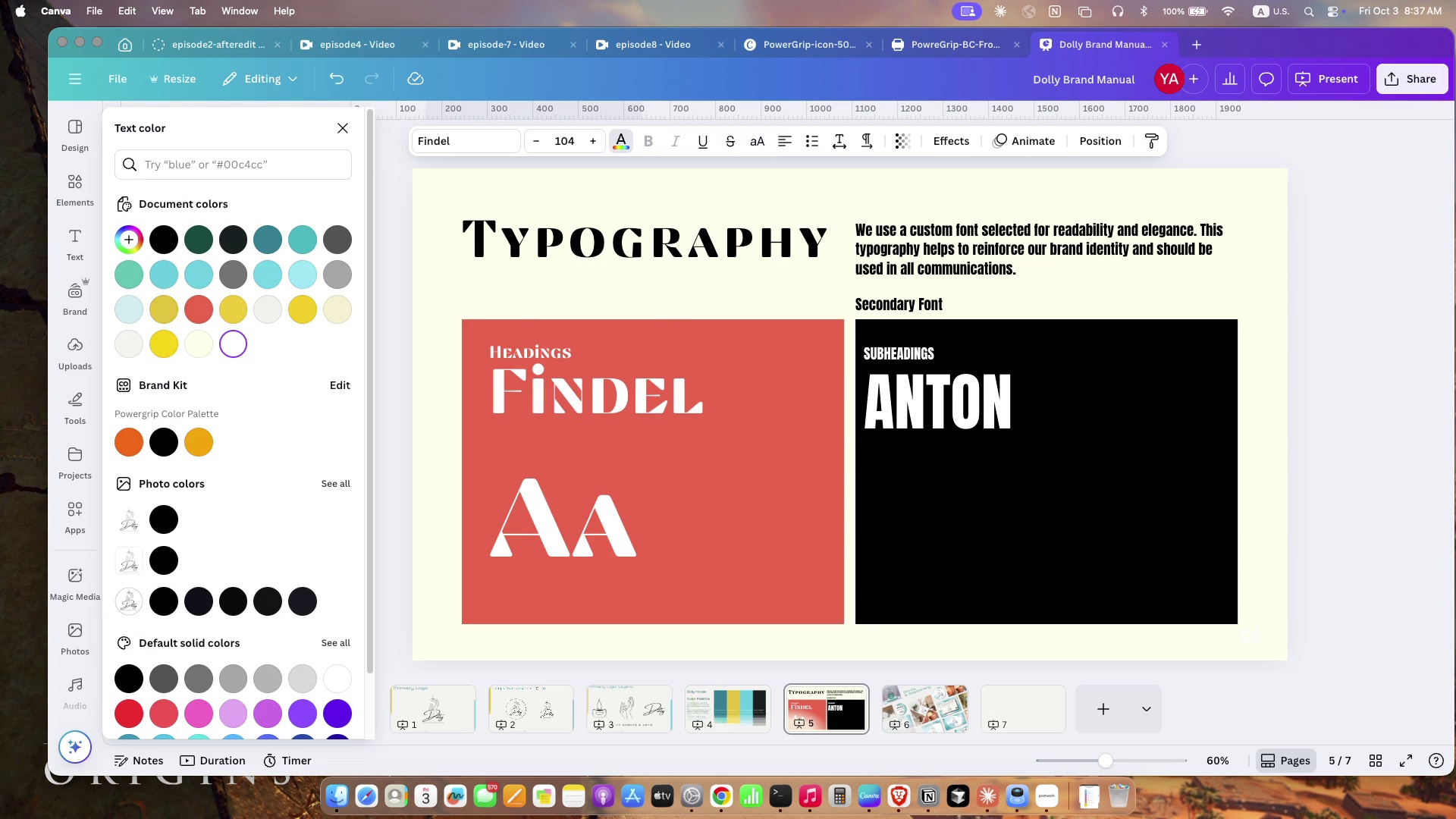 
key(ArrowLeft)
 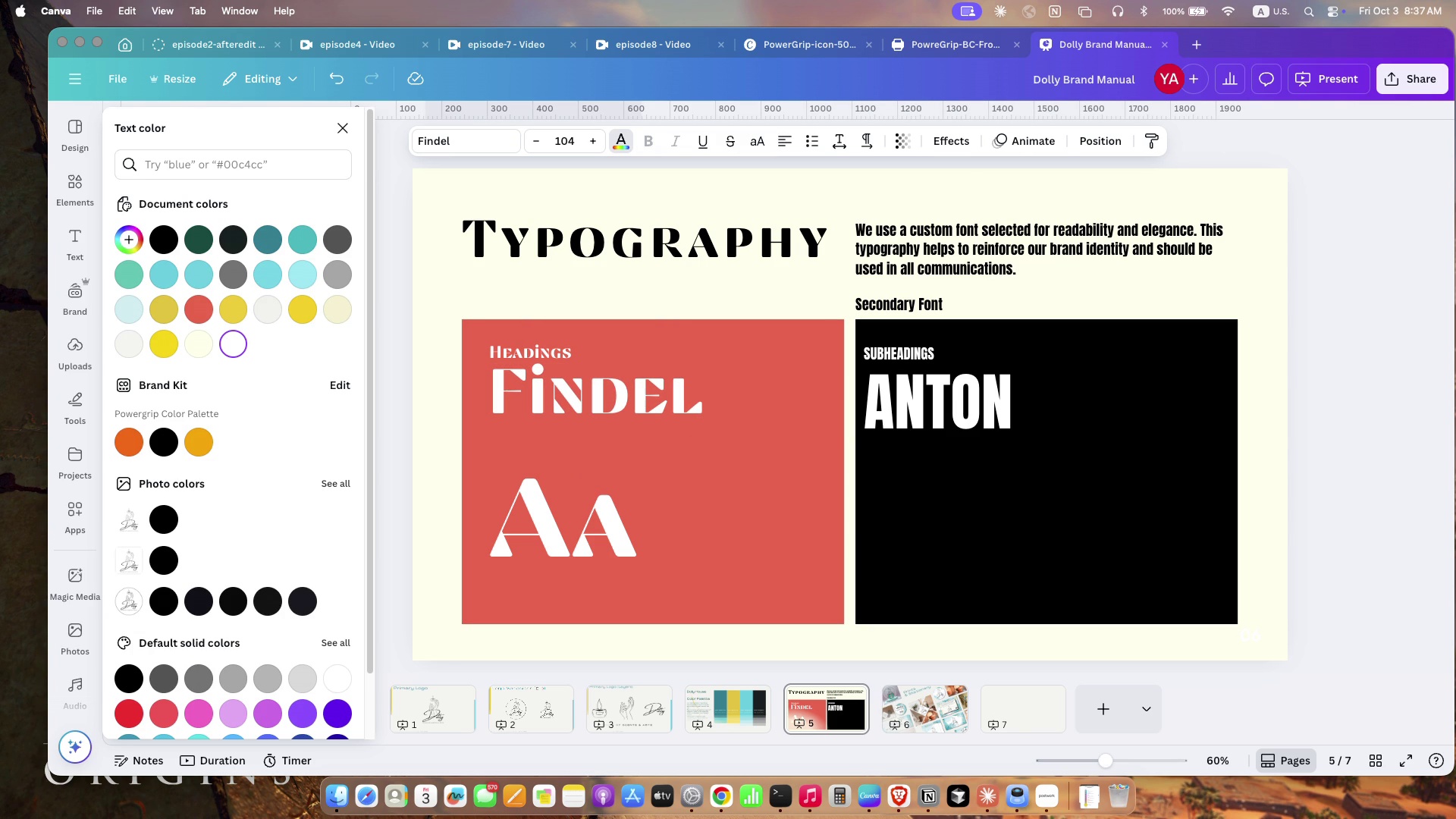 
key(ArrowLeft)
 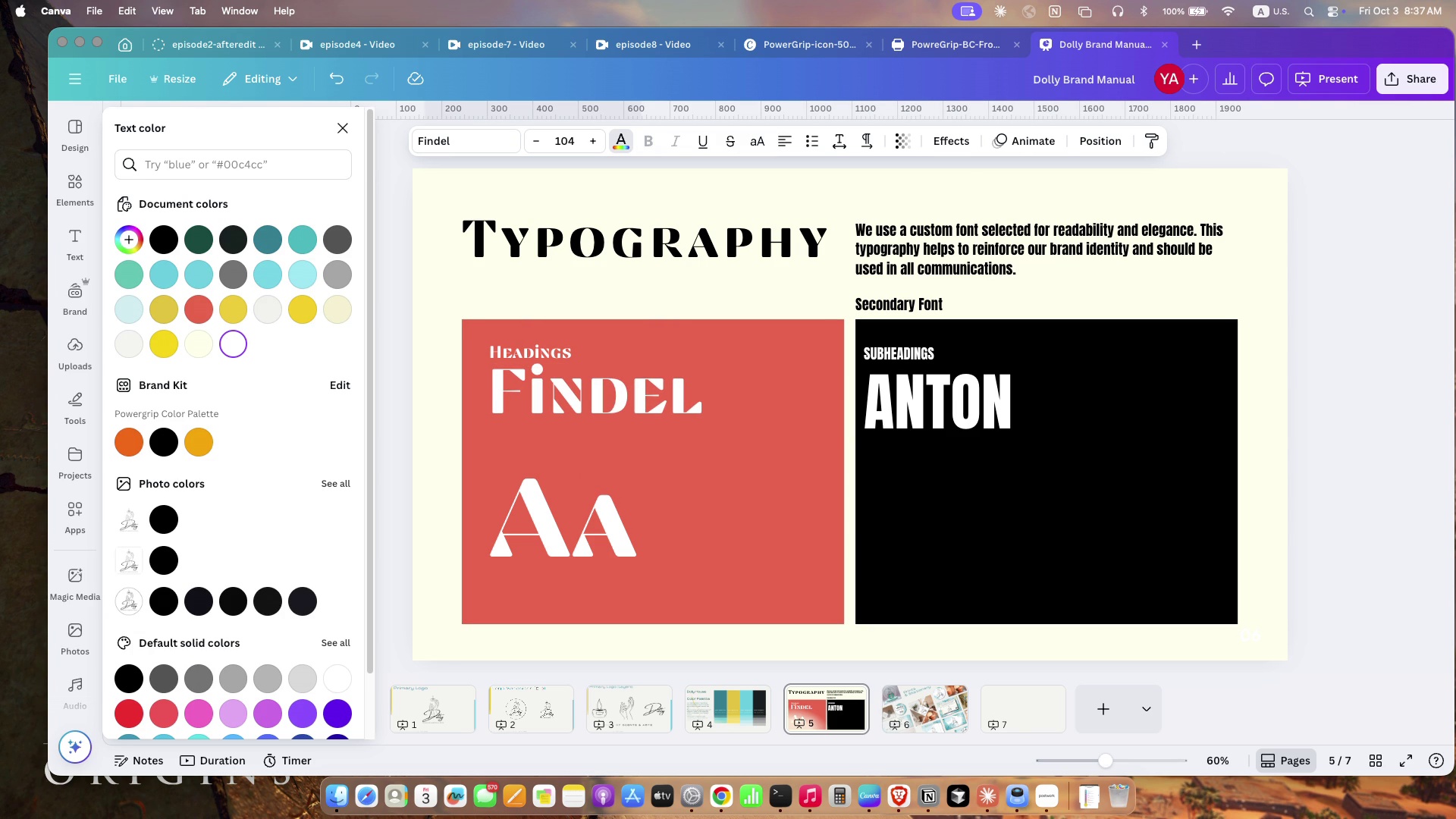 
key(ArrowLeft)
 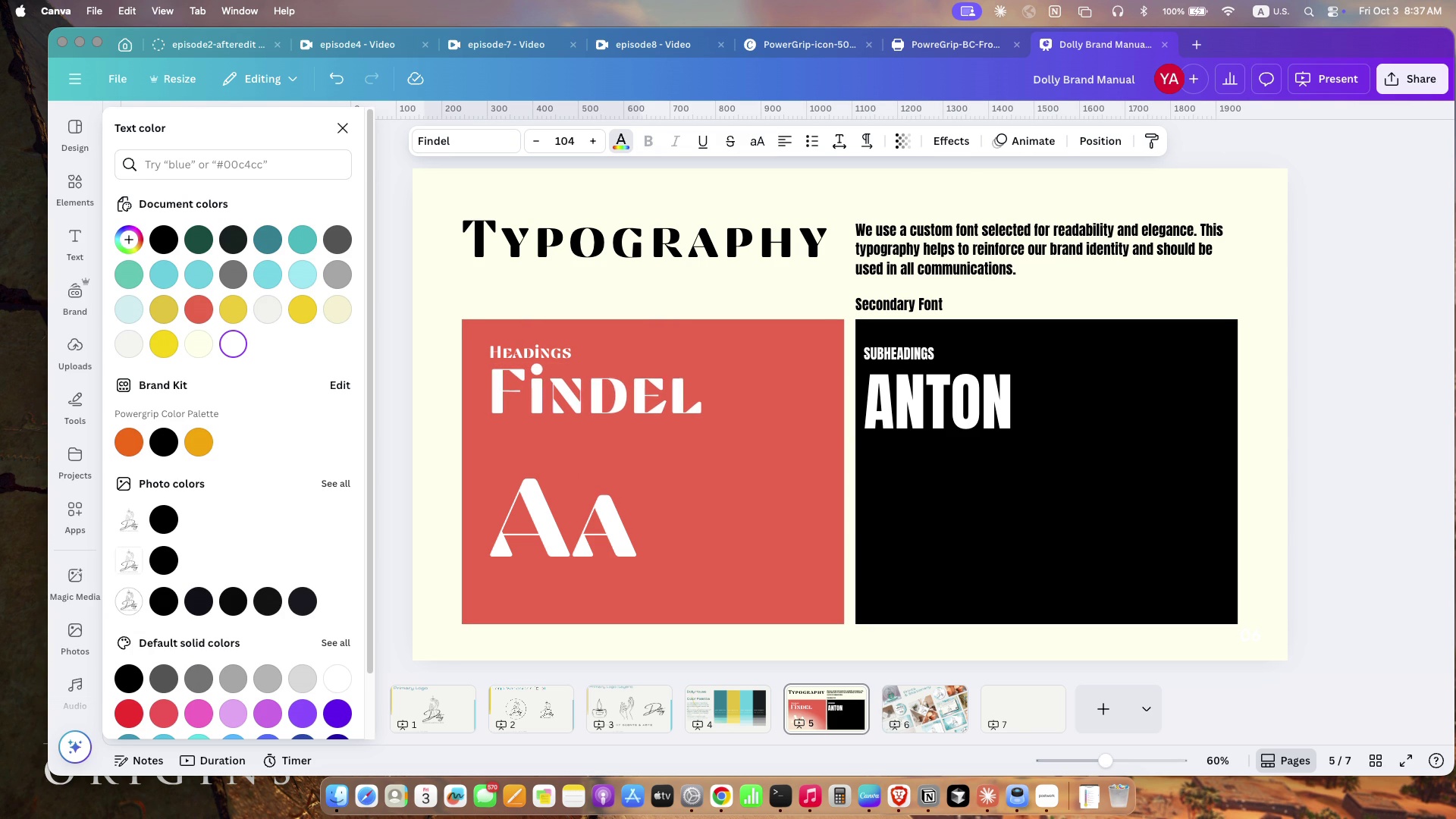 
key(ArrowLeft)
 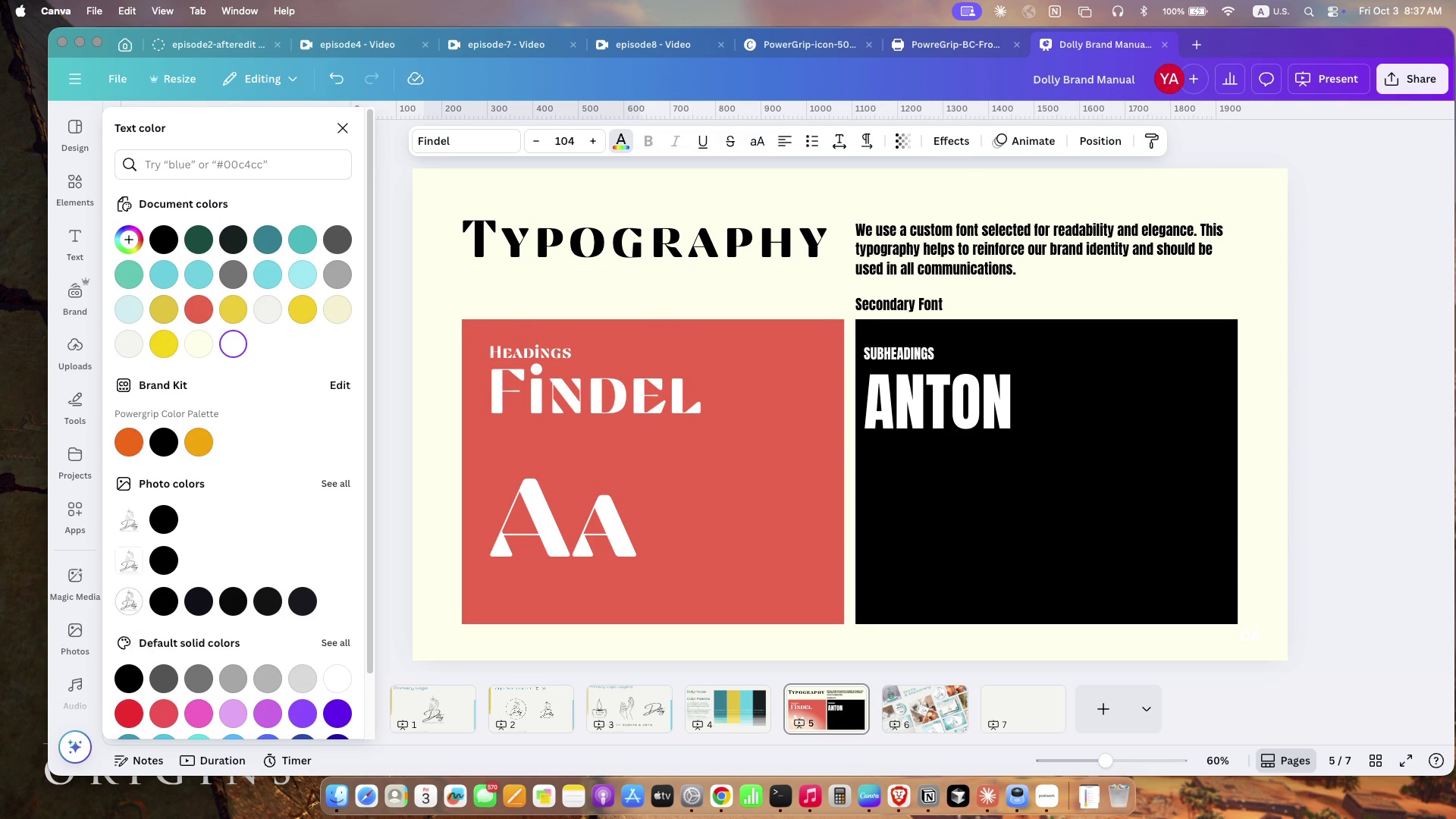 
key(ArrowLeft)
 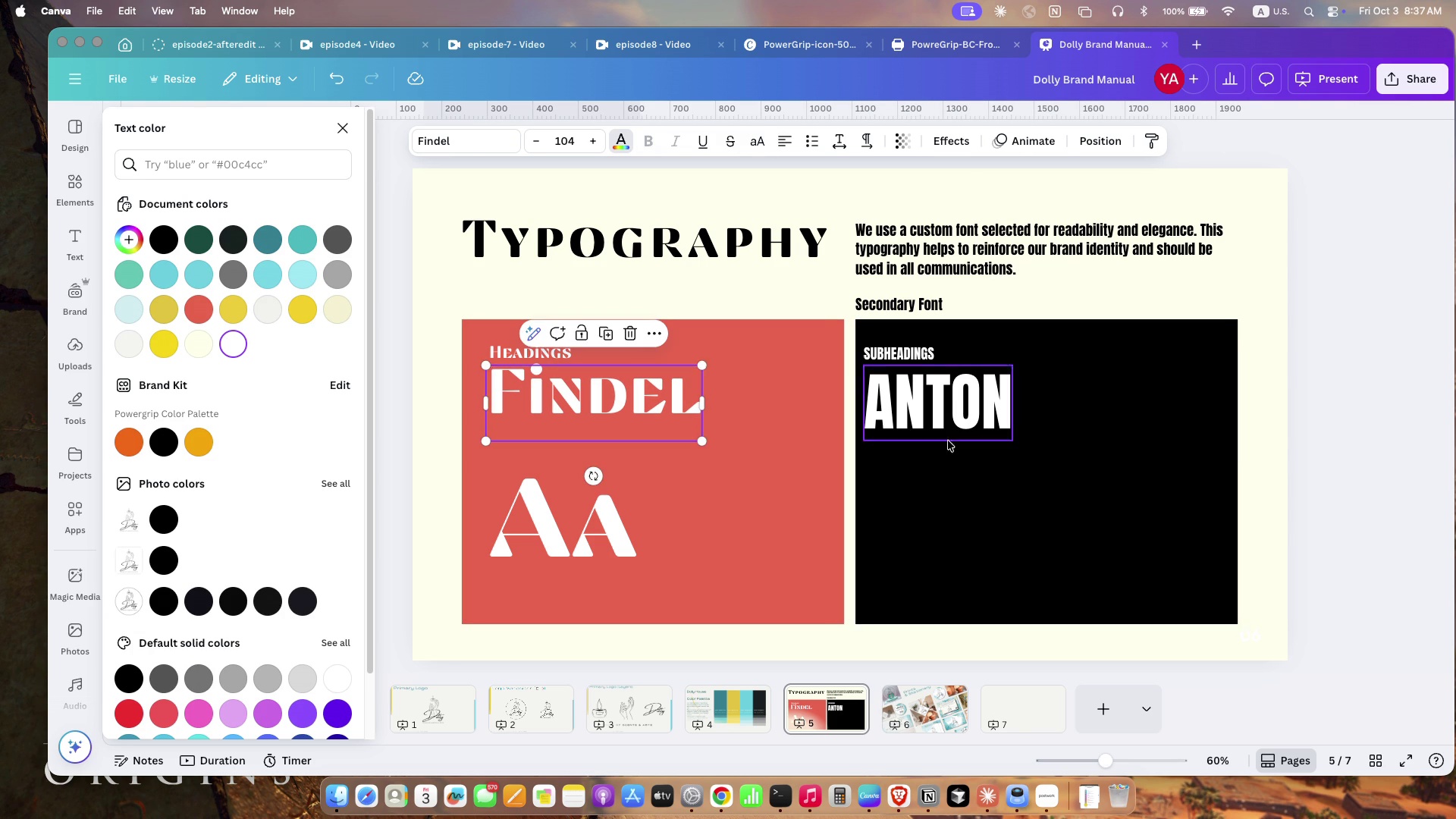 
left_click([1011, 542])